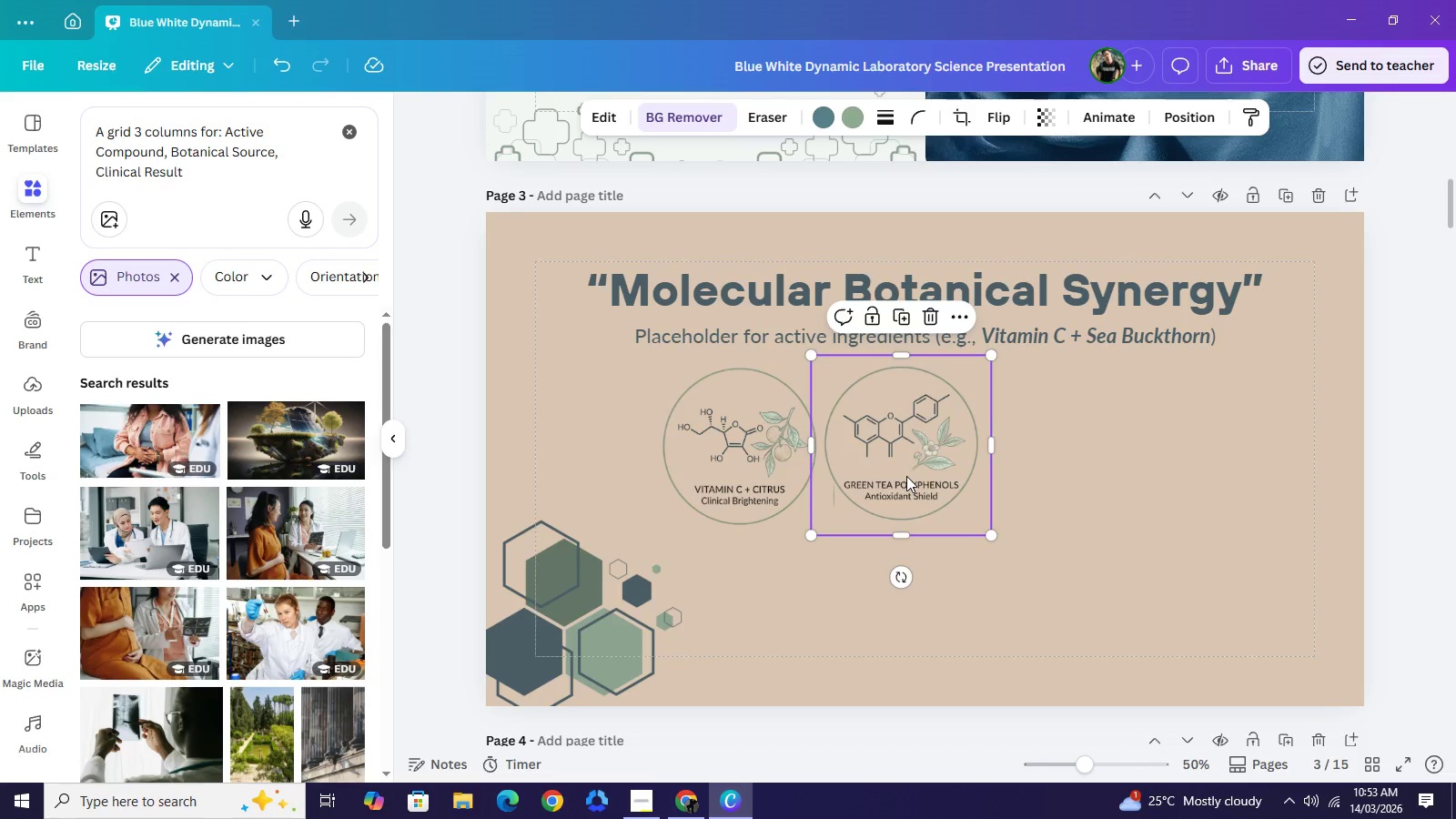 
left_click([906, 476])
 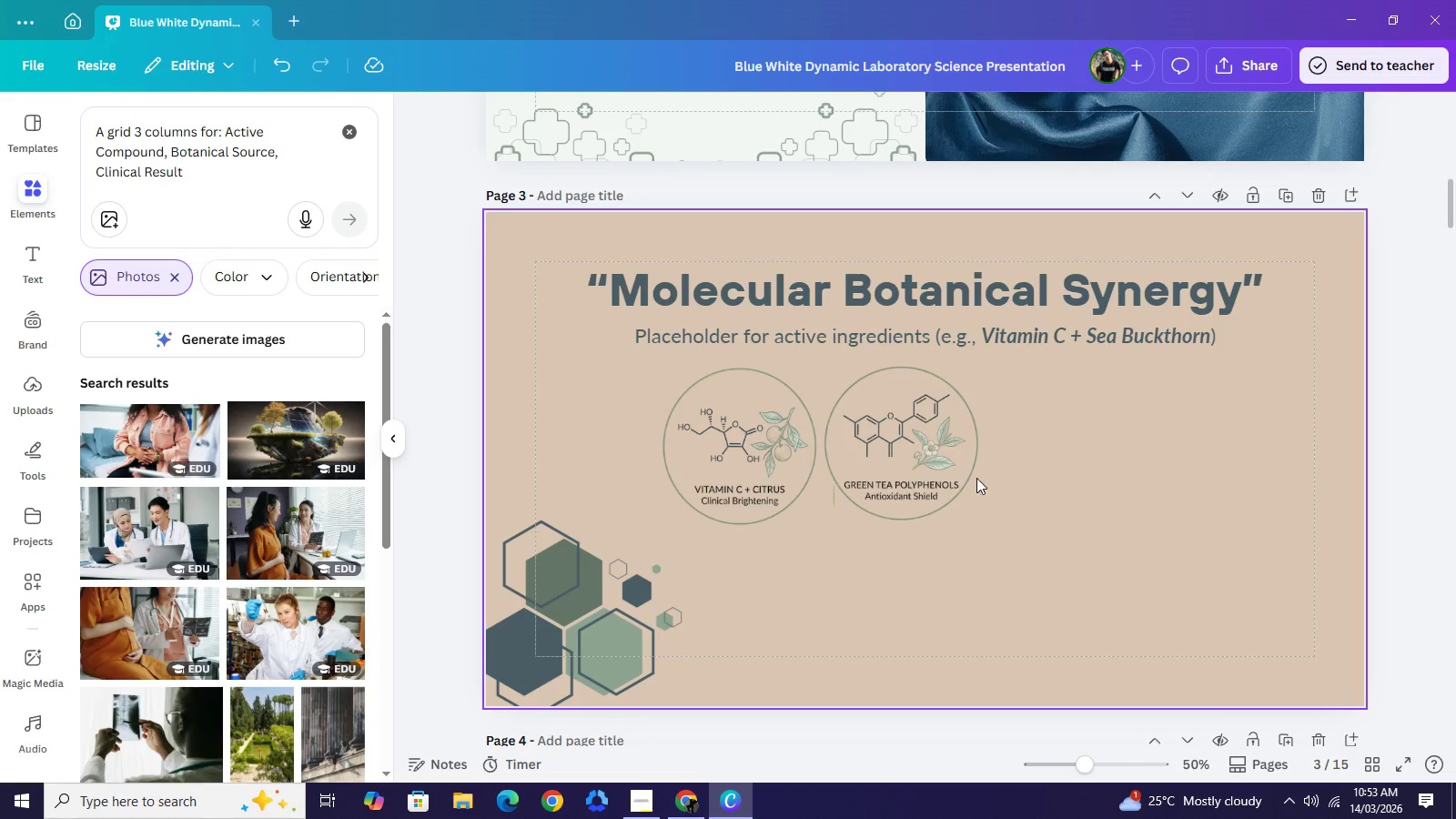 
left_click_drag(start_coordinate=[926, 455], to_coordinate=[764, 453])
 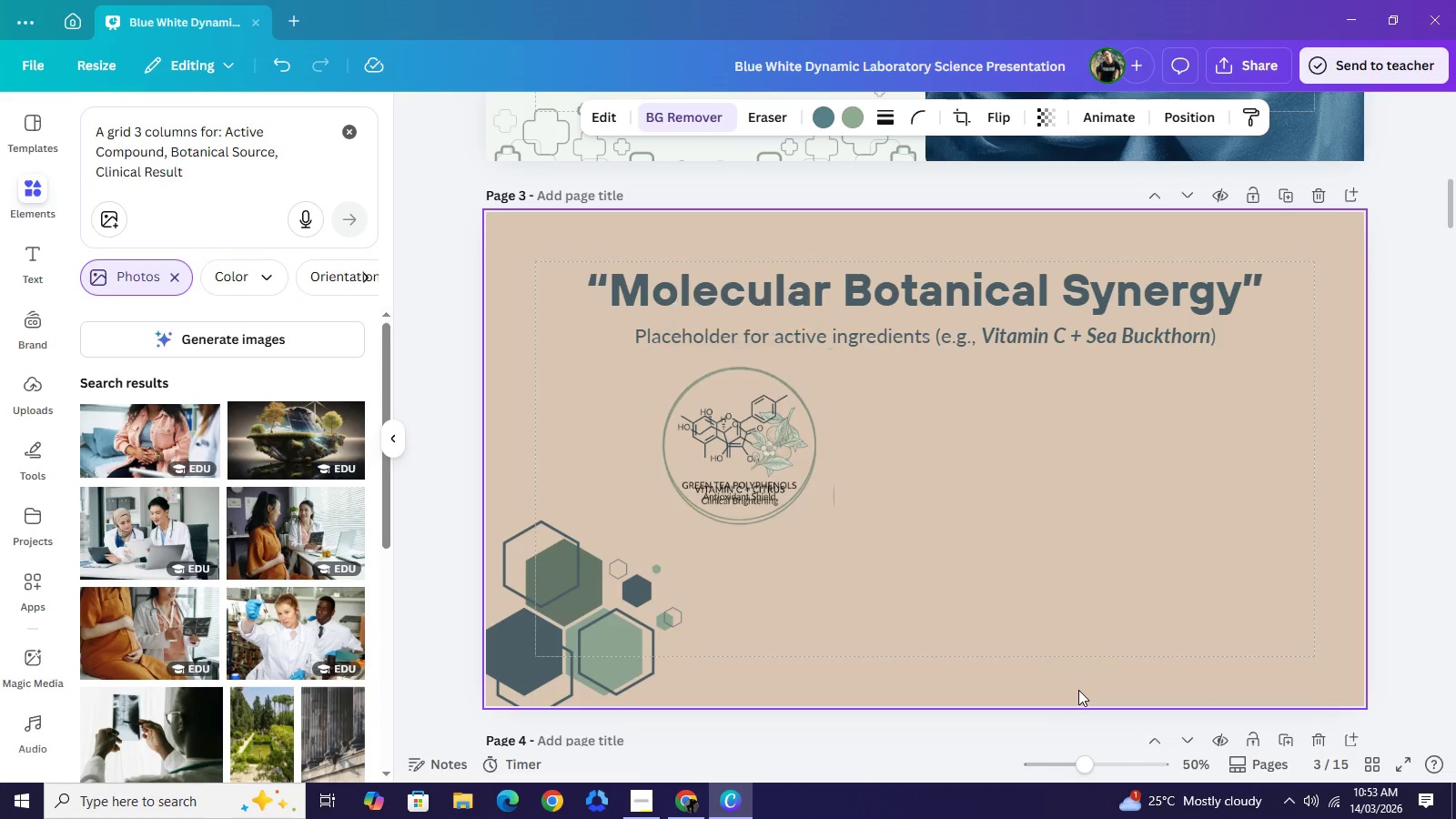 
key(ArrowDown)
 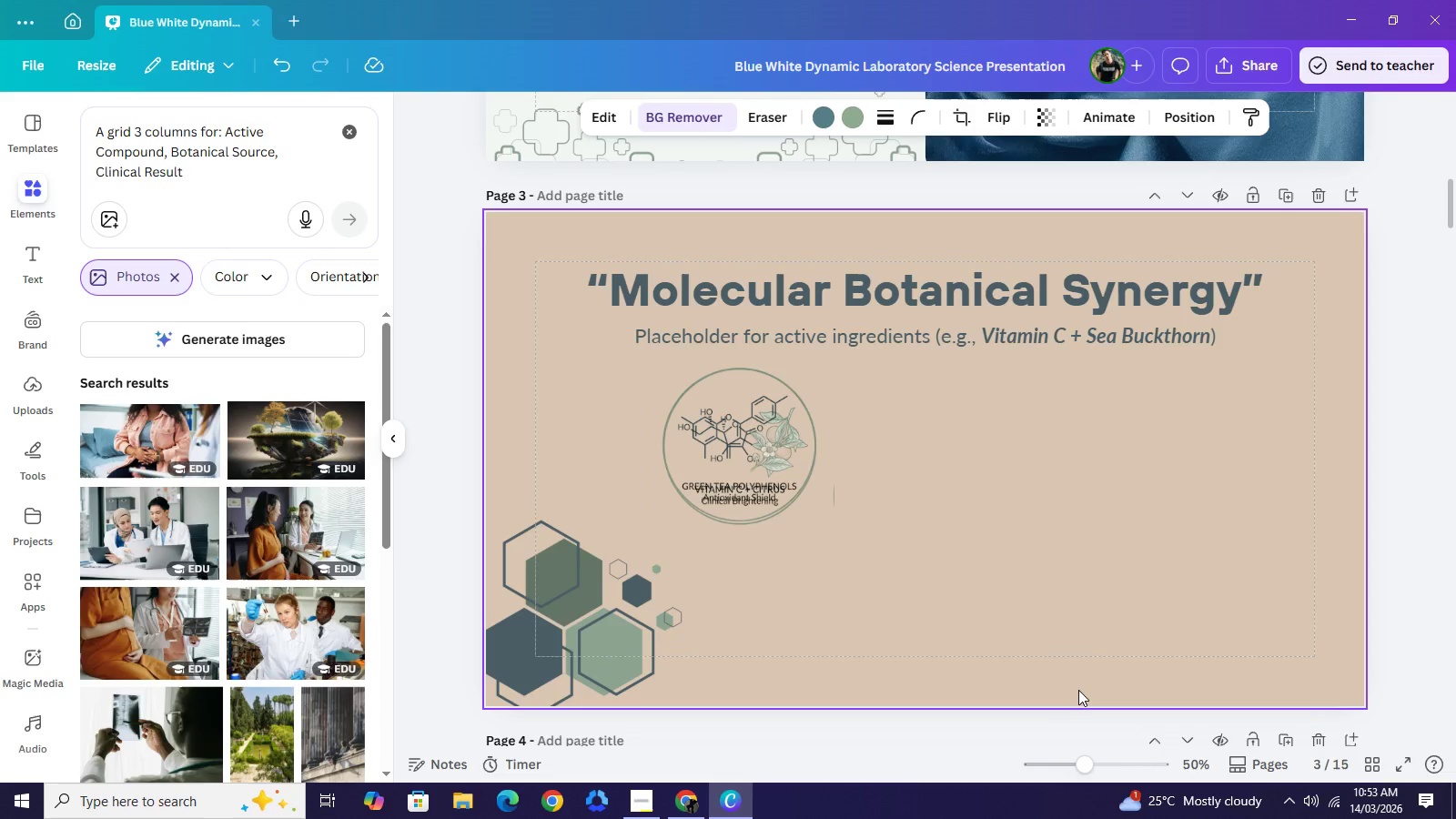 
key(ArrowDown)
 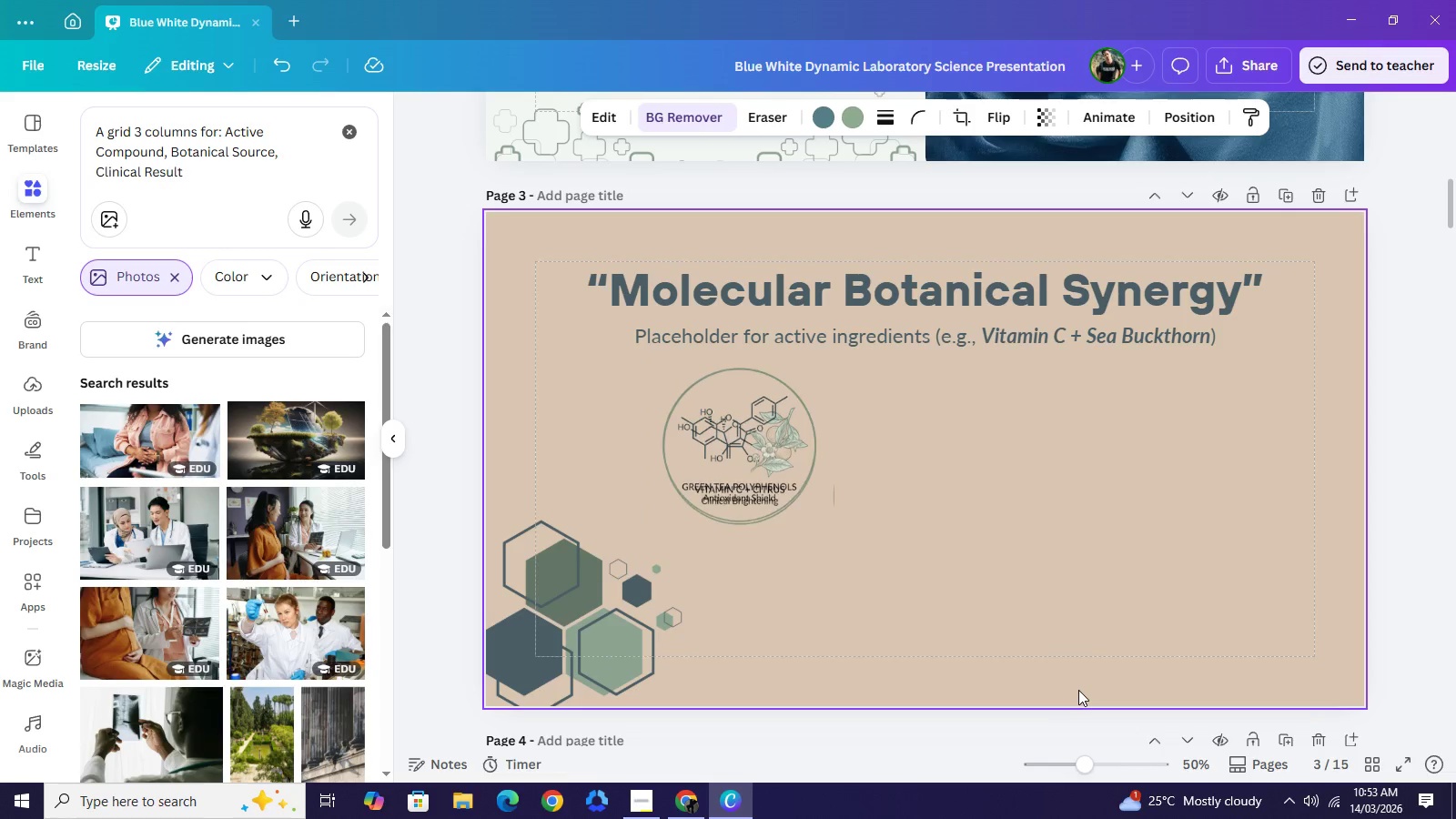 
key(ArrowDown)
 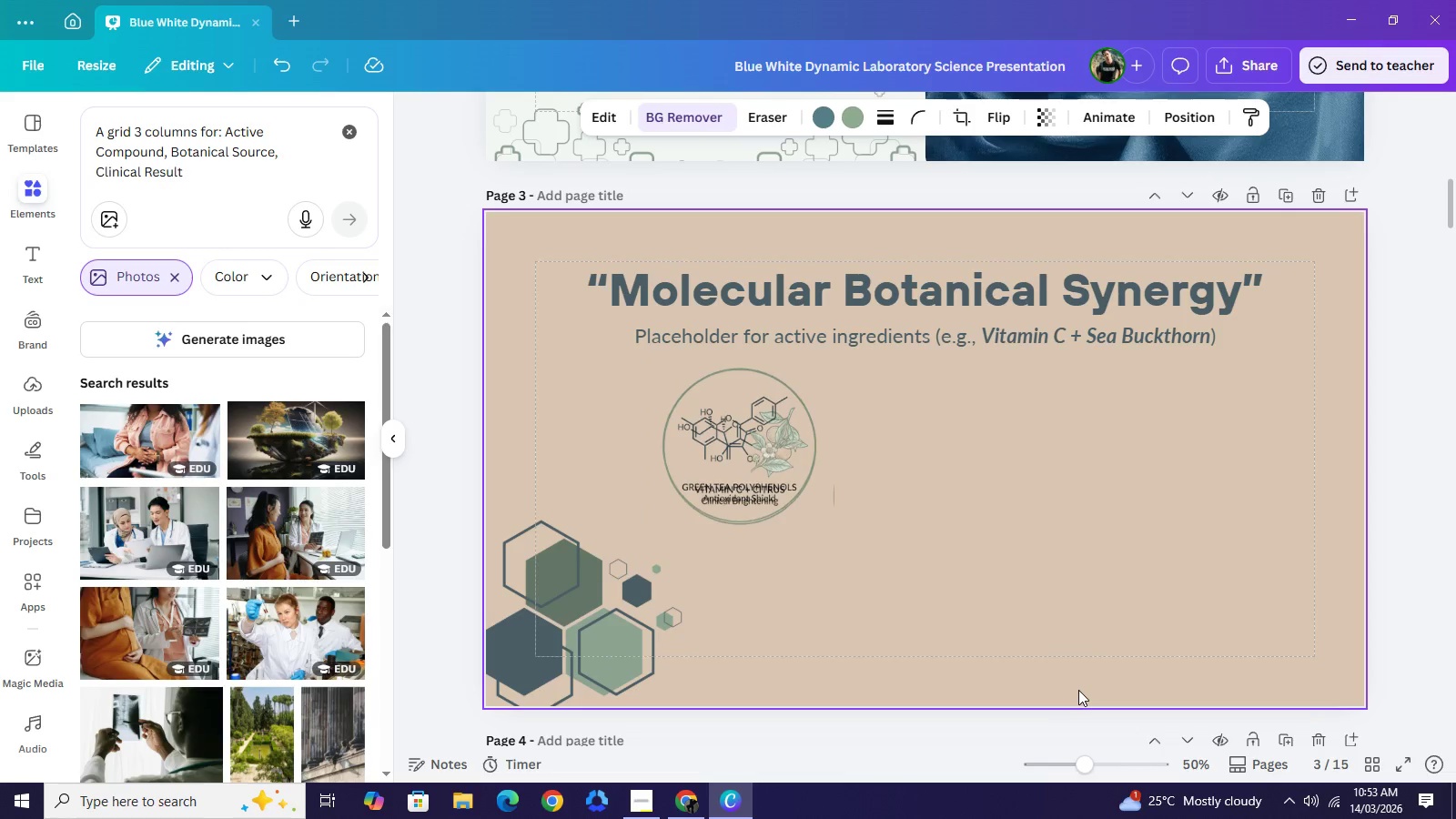 
key(ArrowDown)
 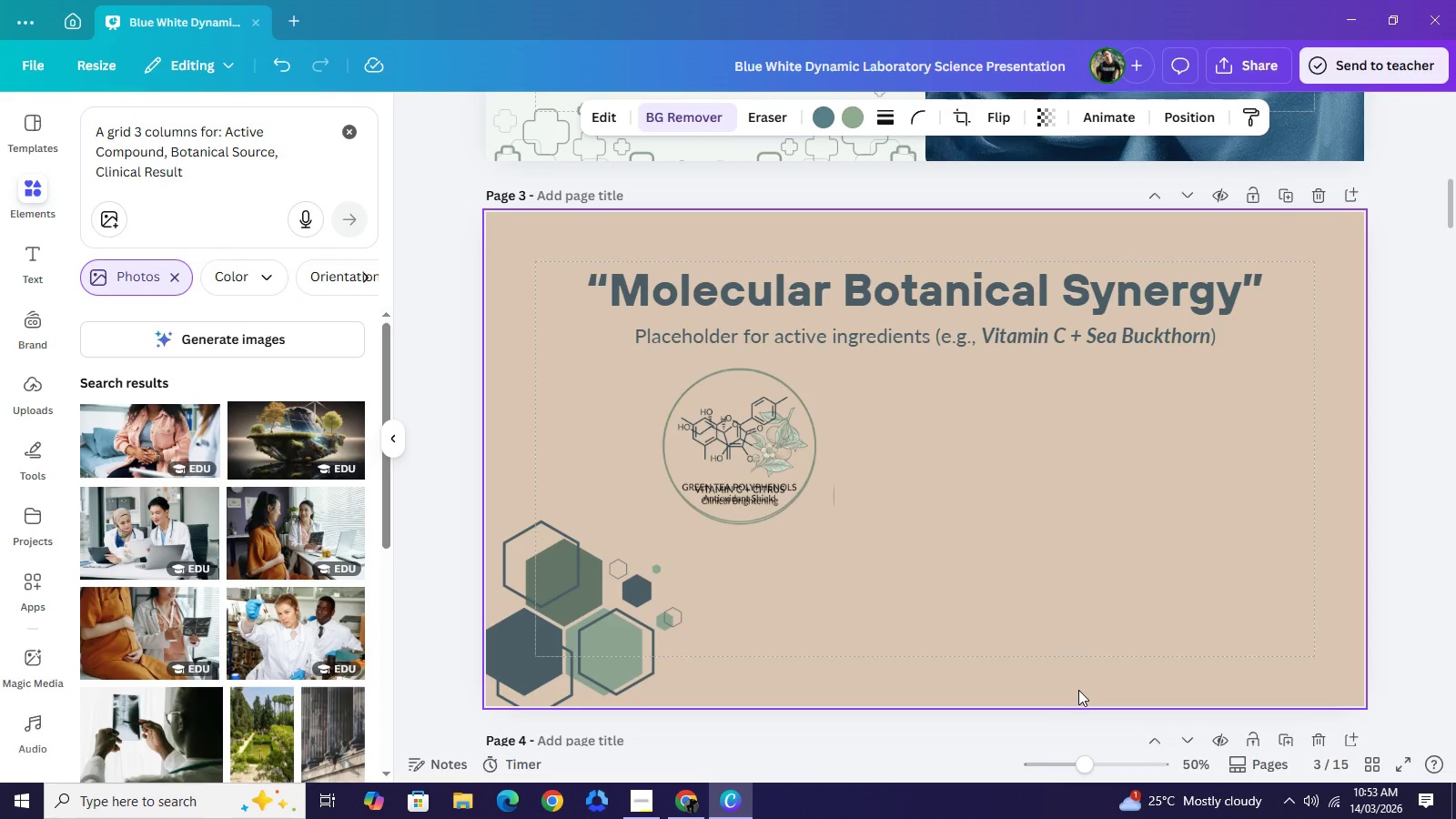 
key(ArrowDown)
 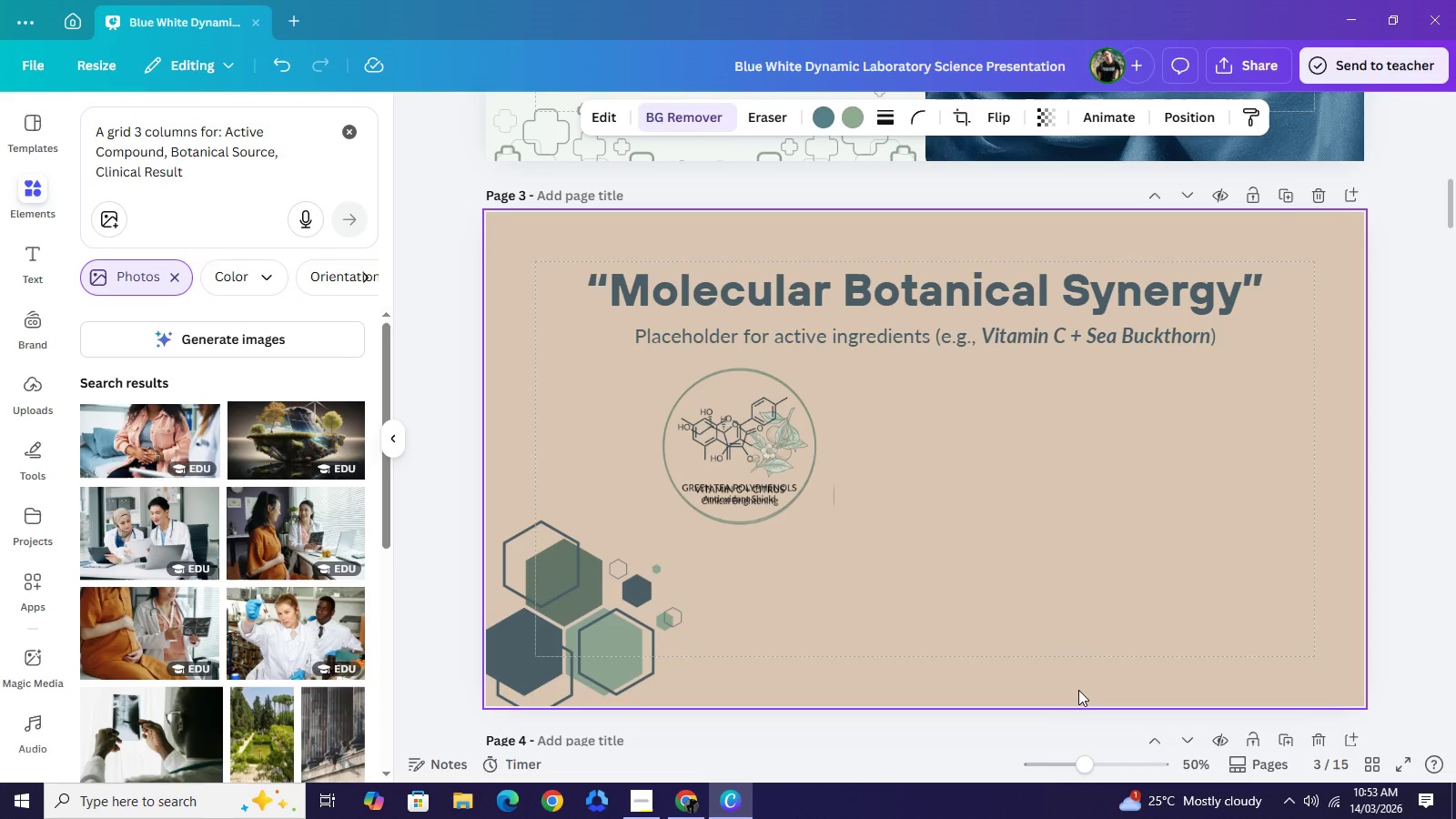 
key(ArrowDown)
 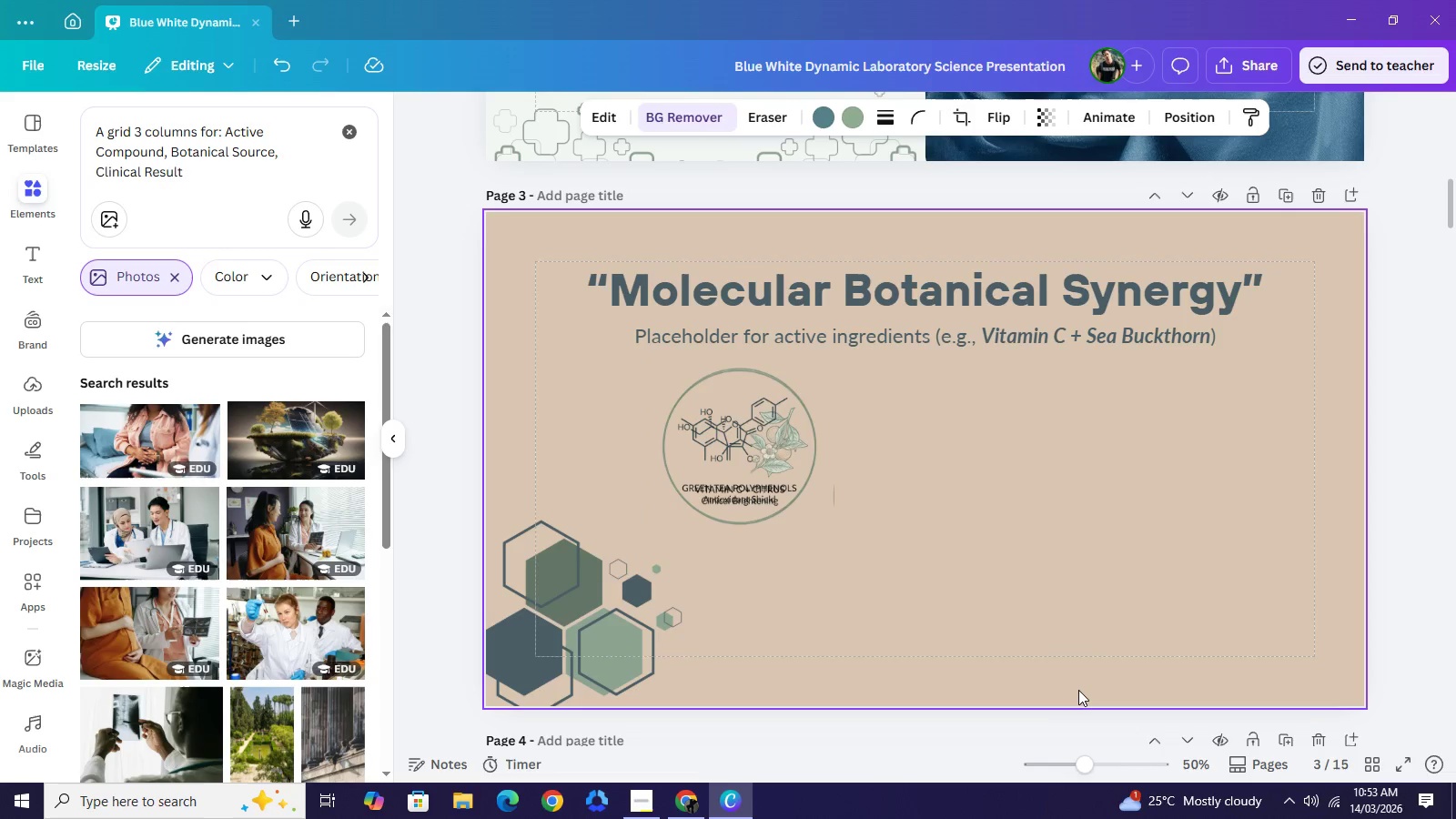 
key(ArrowDown)
 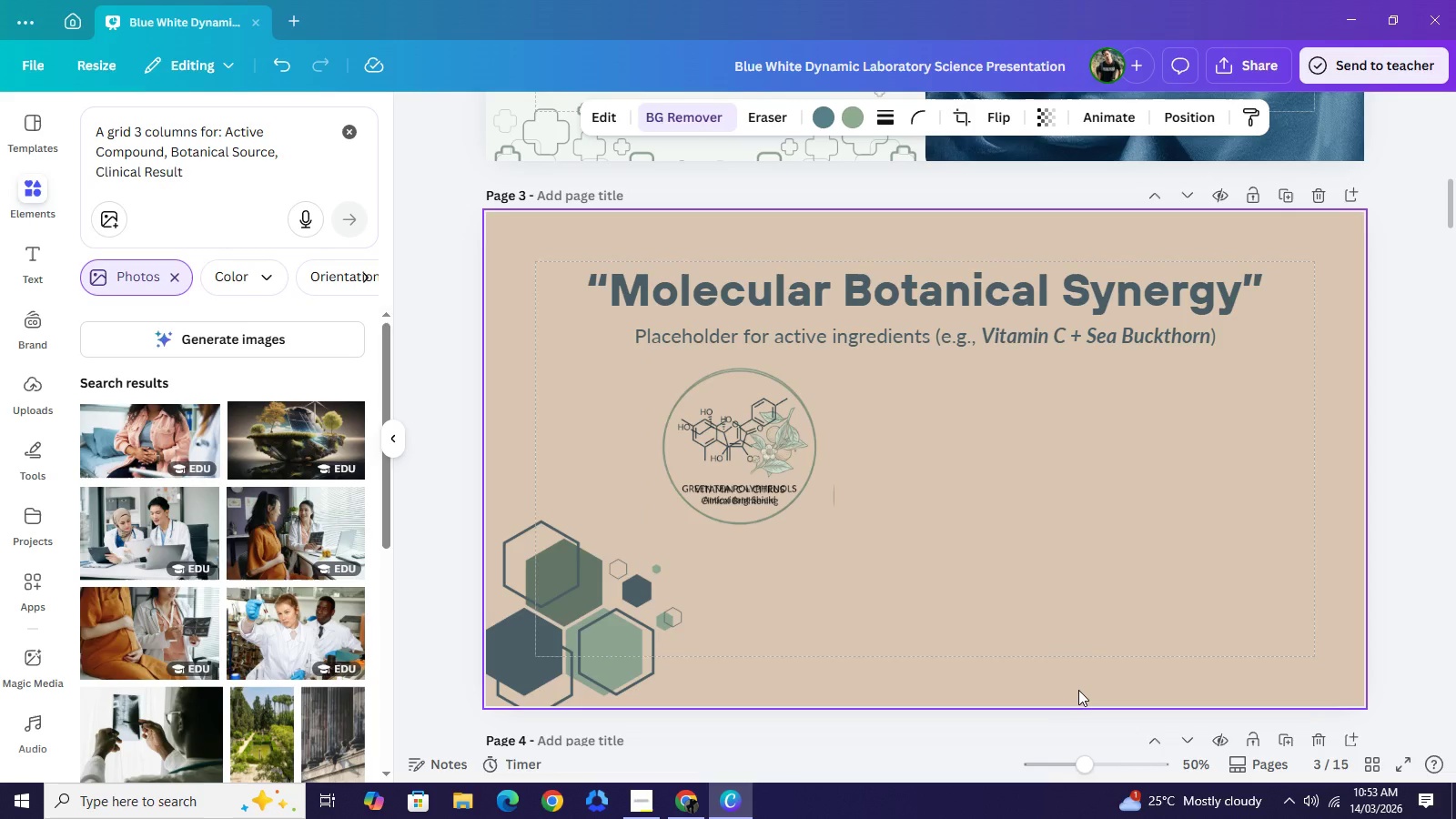 
key(ArrowDown)
 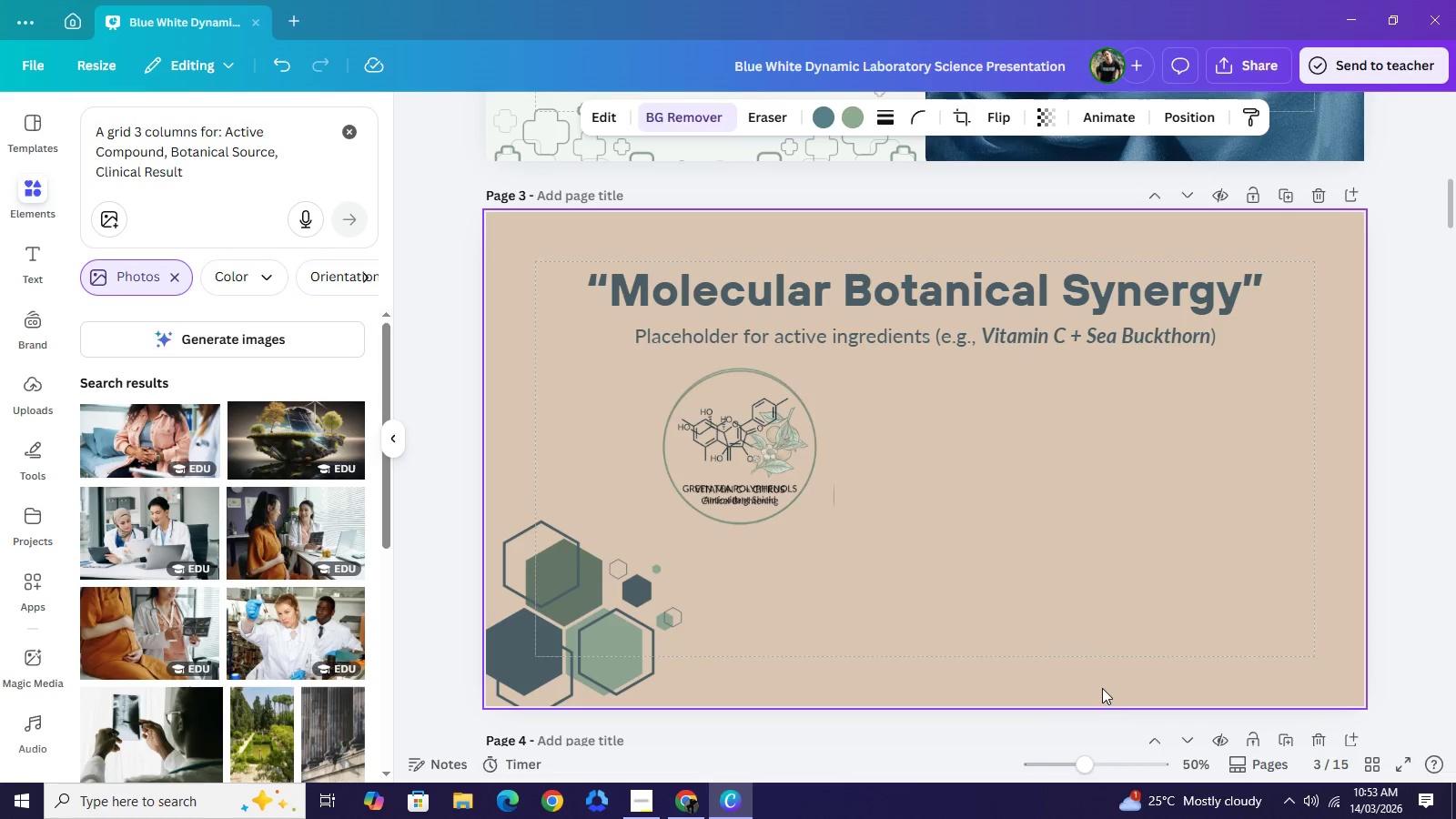 
hold_key(key=ArrowRight, duration=1.5)
 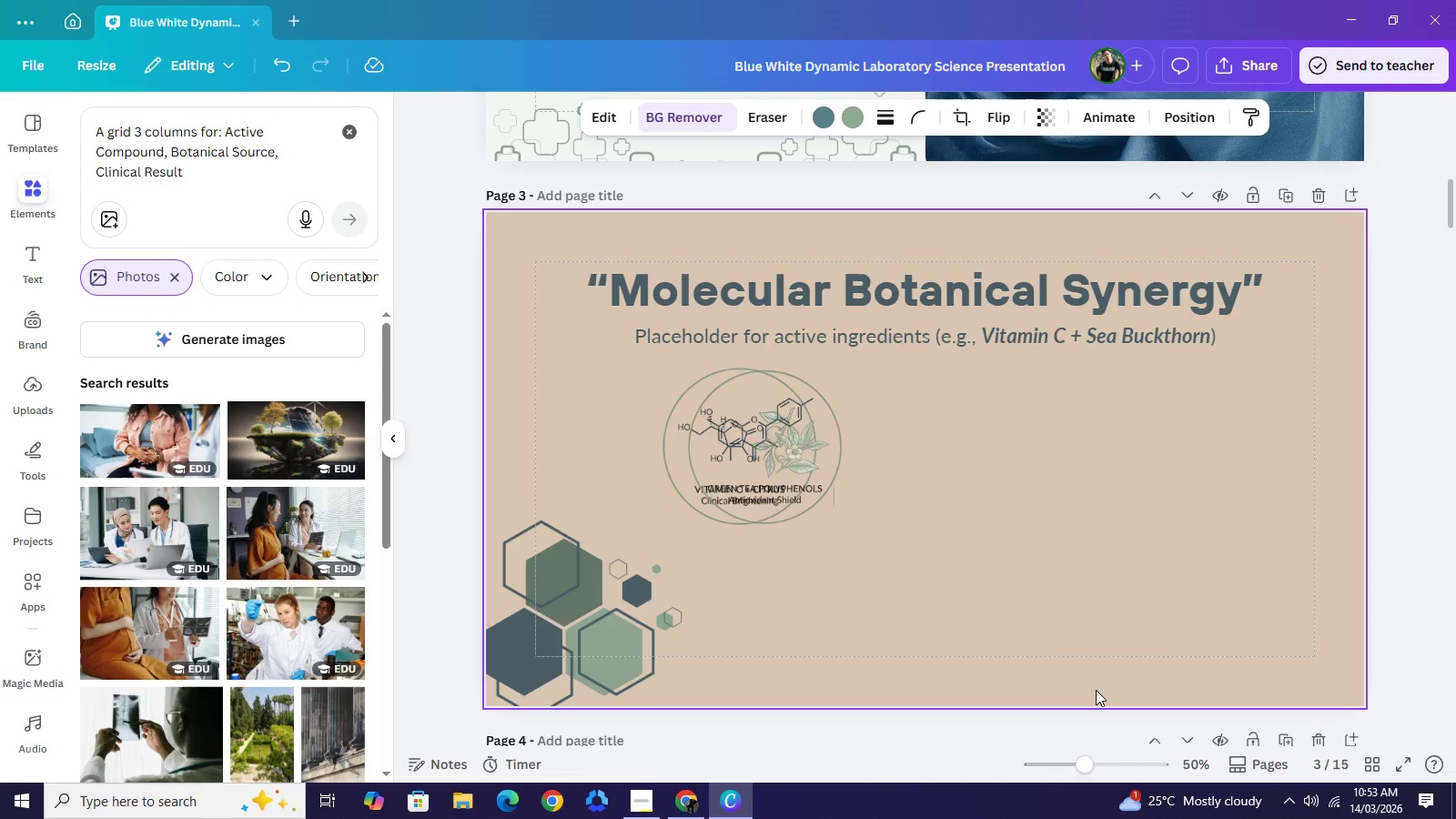 
hold_key(key=ArrowRight, duration=1.5)
 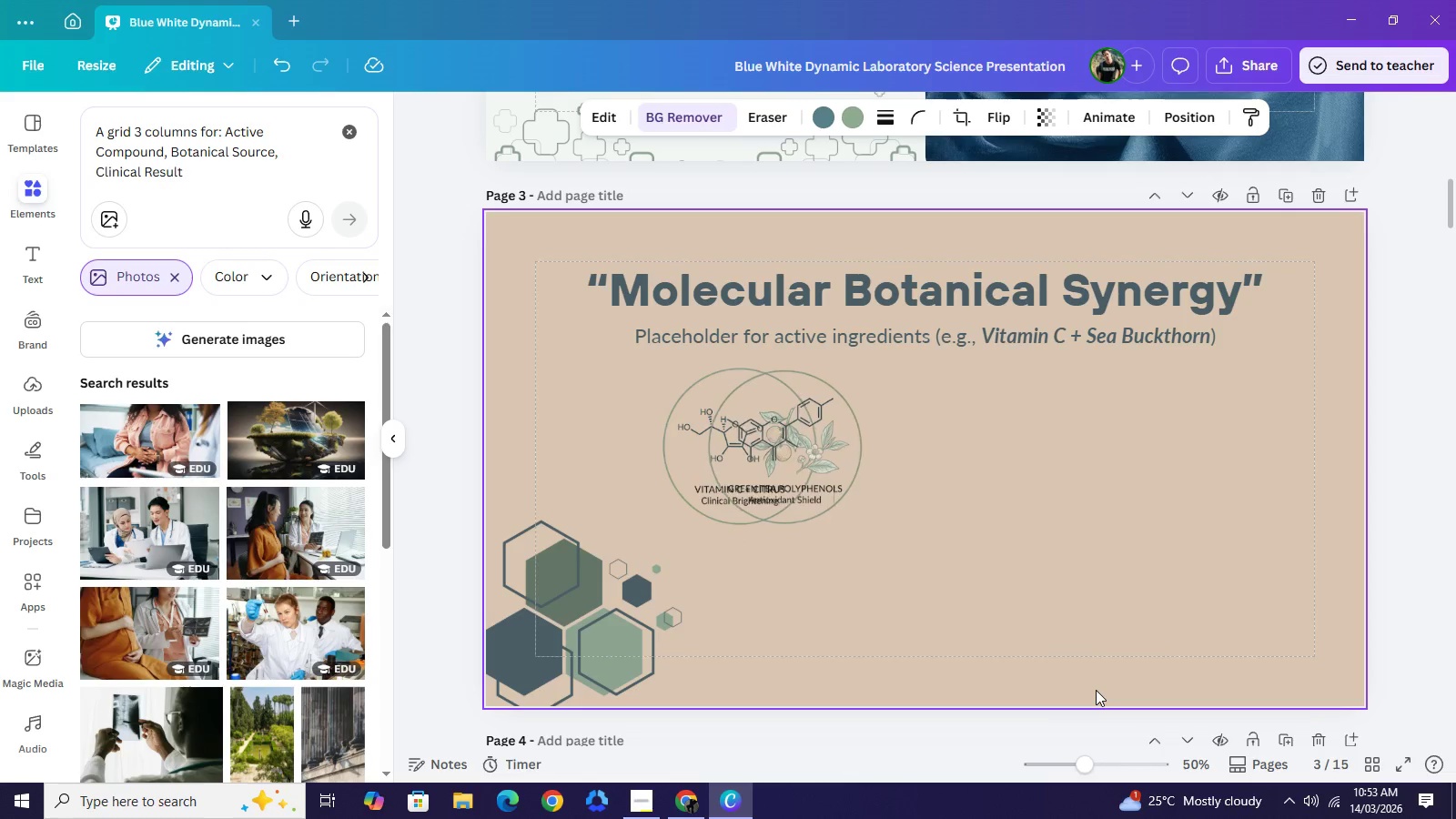 
hold_key(key=ArrowRight, duration=1.5)
 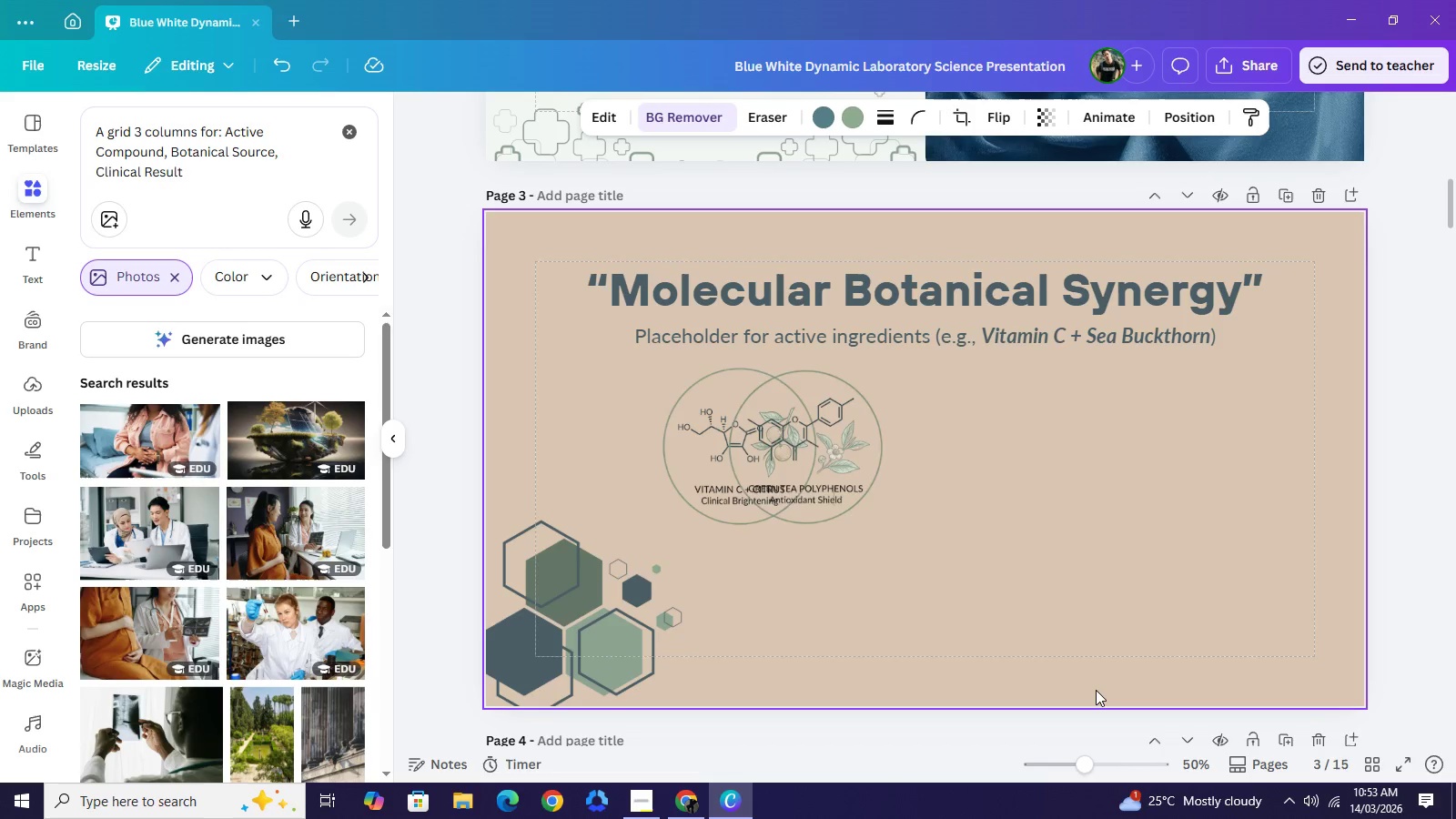 
hold_key(key=ArrowRight, duration=1.5)
 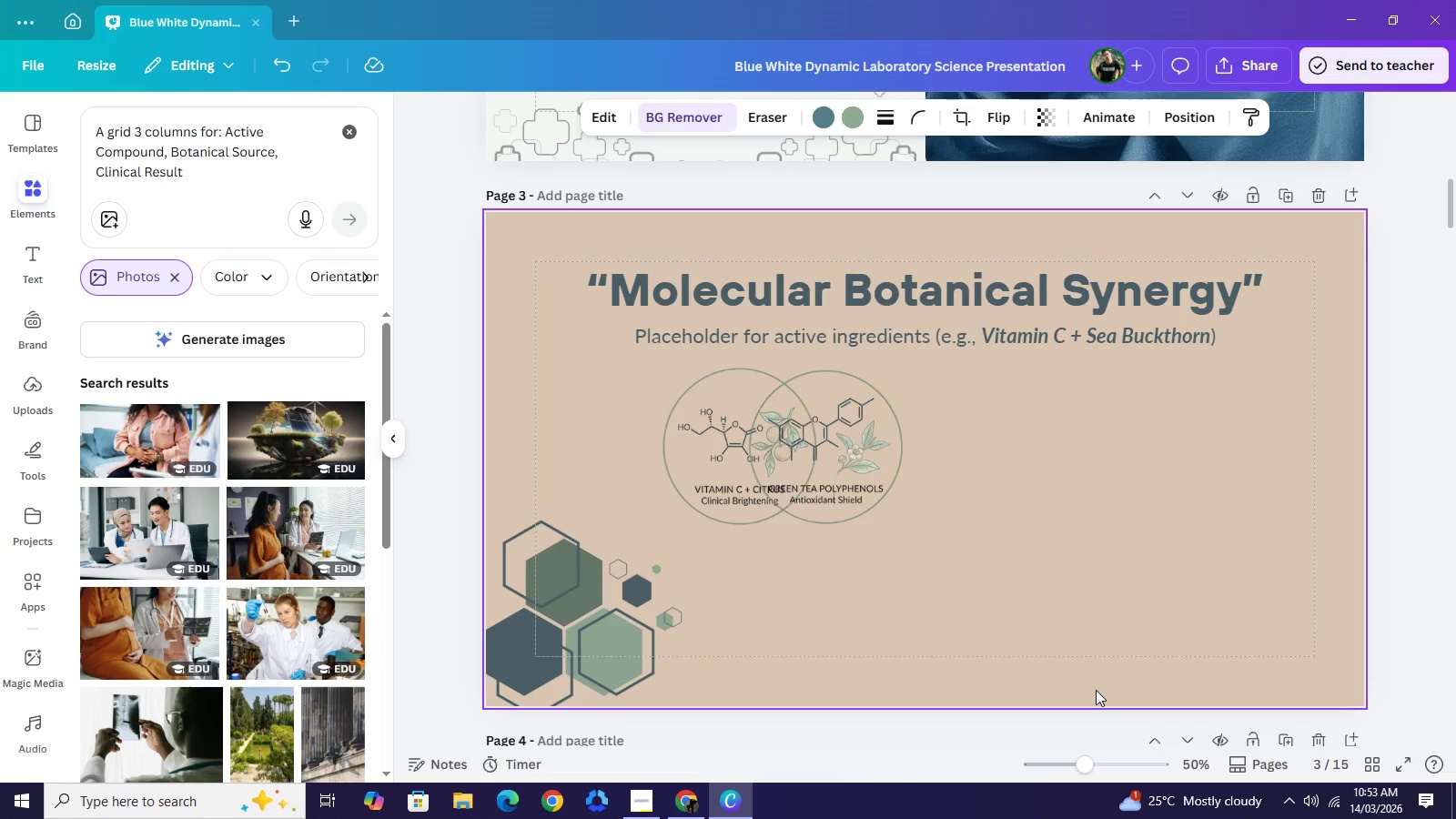 
hold_key(key=ArrowRight, duration=1.5)
 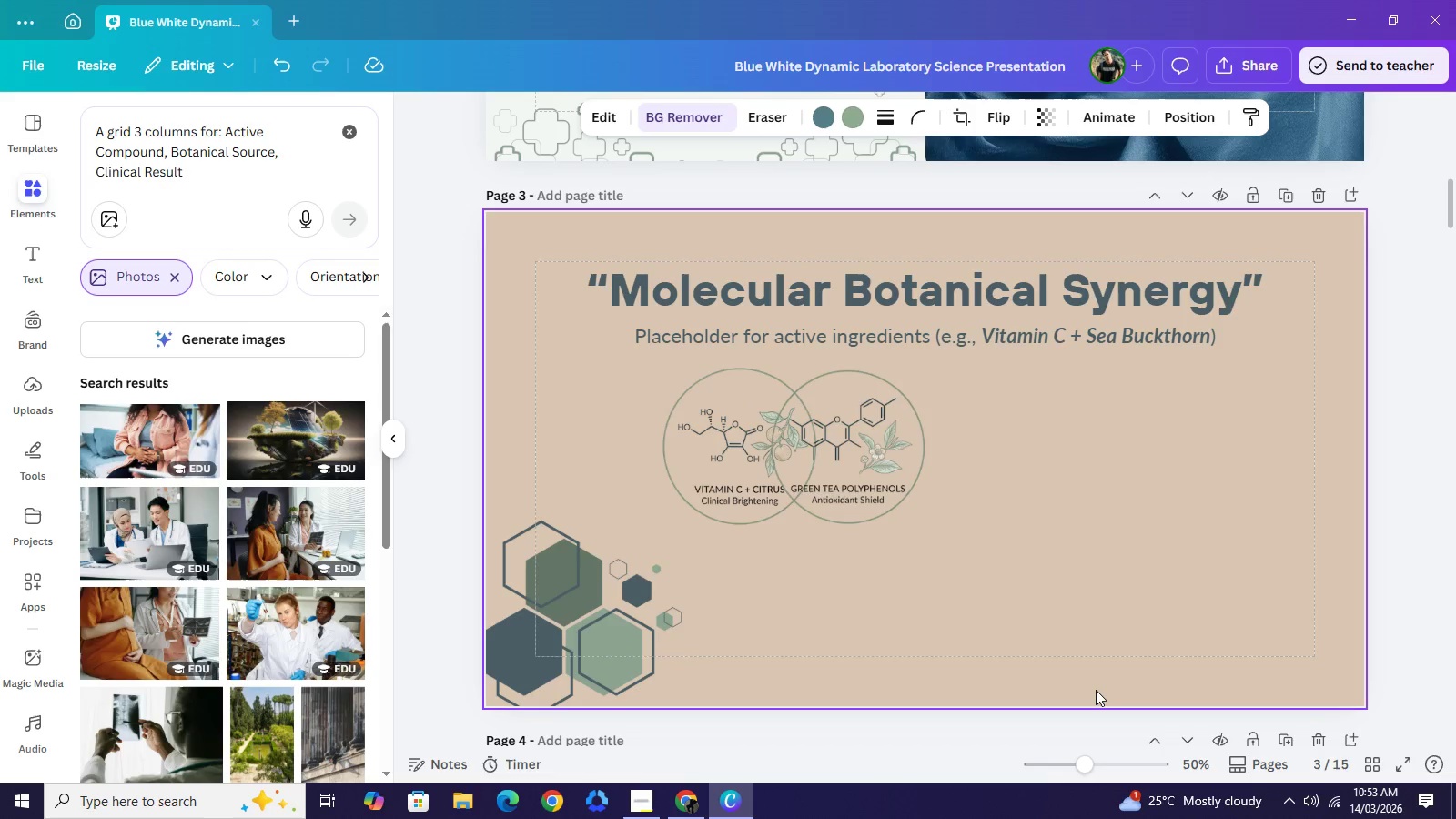 
hold_key(key=ArrowRight, duration=1.5)
 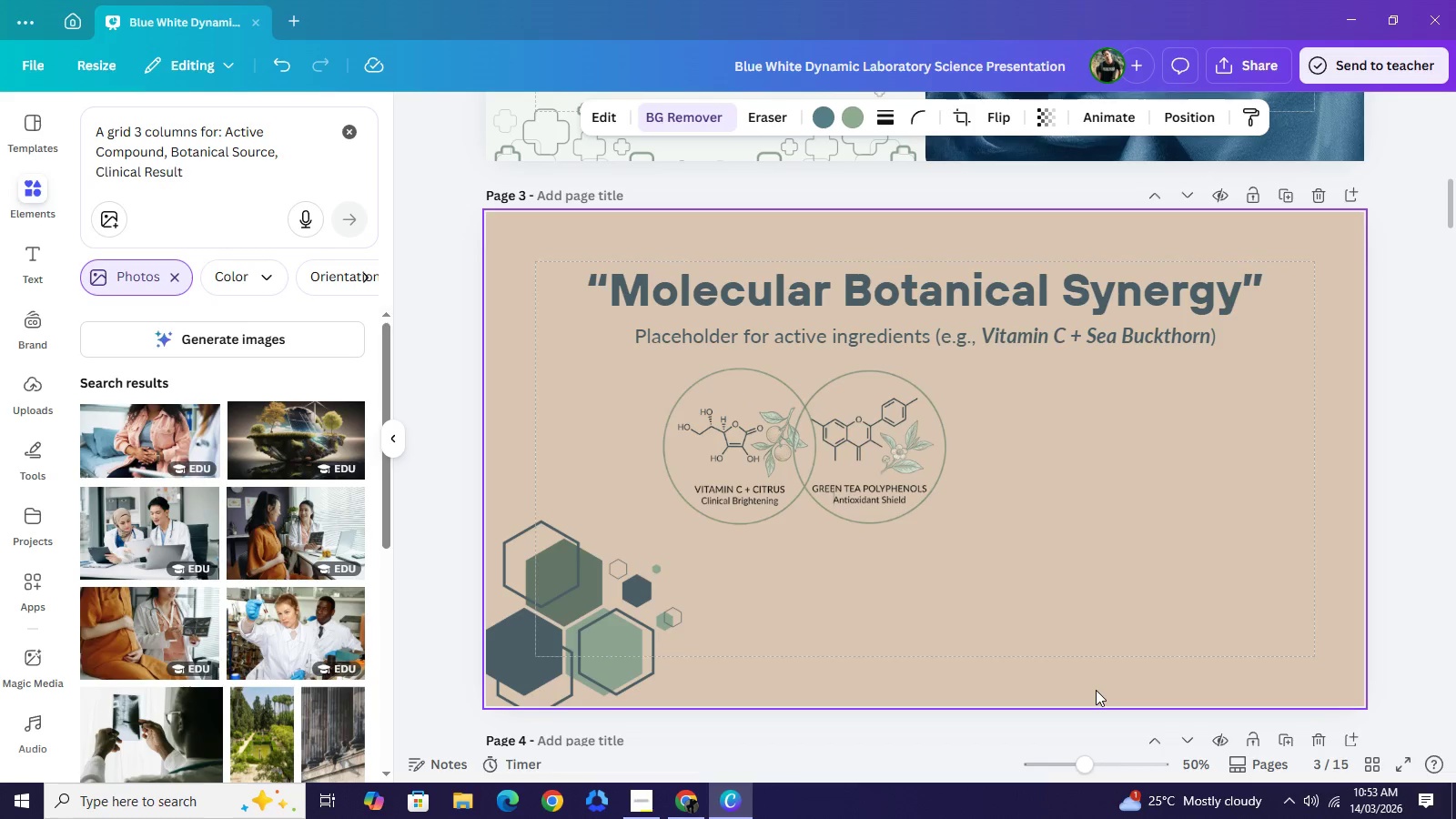 
hold_key(key=ArrowRight, duration=1.5)
 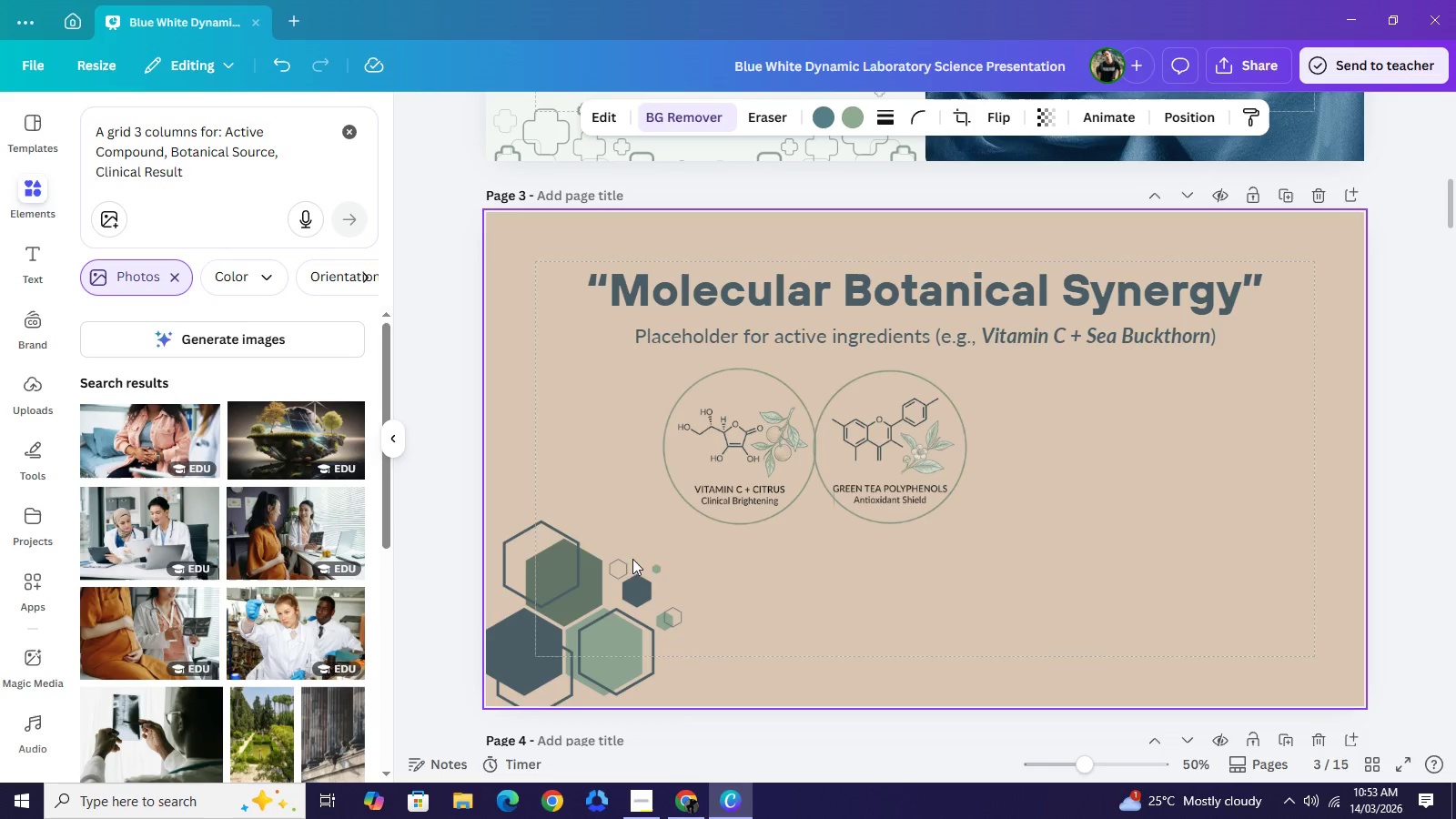 
hold_key(key=ArrowRight, duration=0.72)
 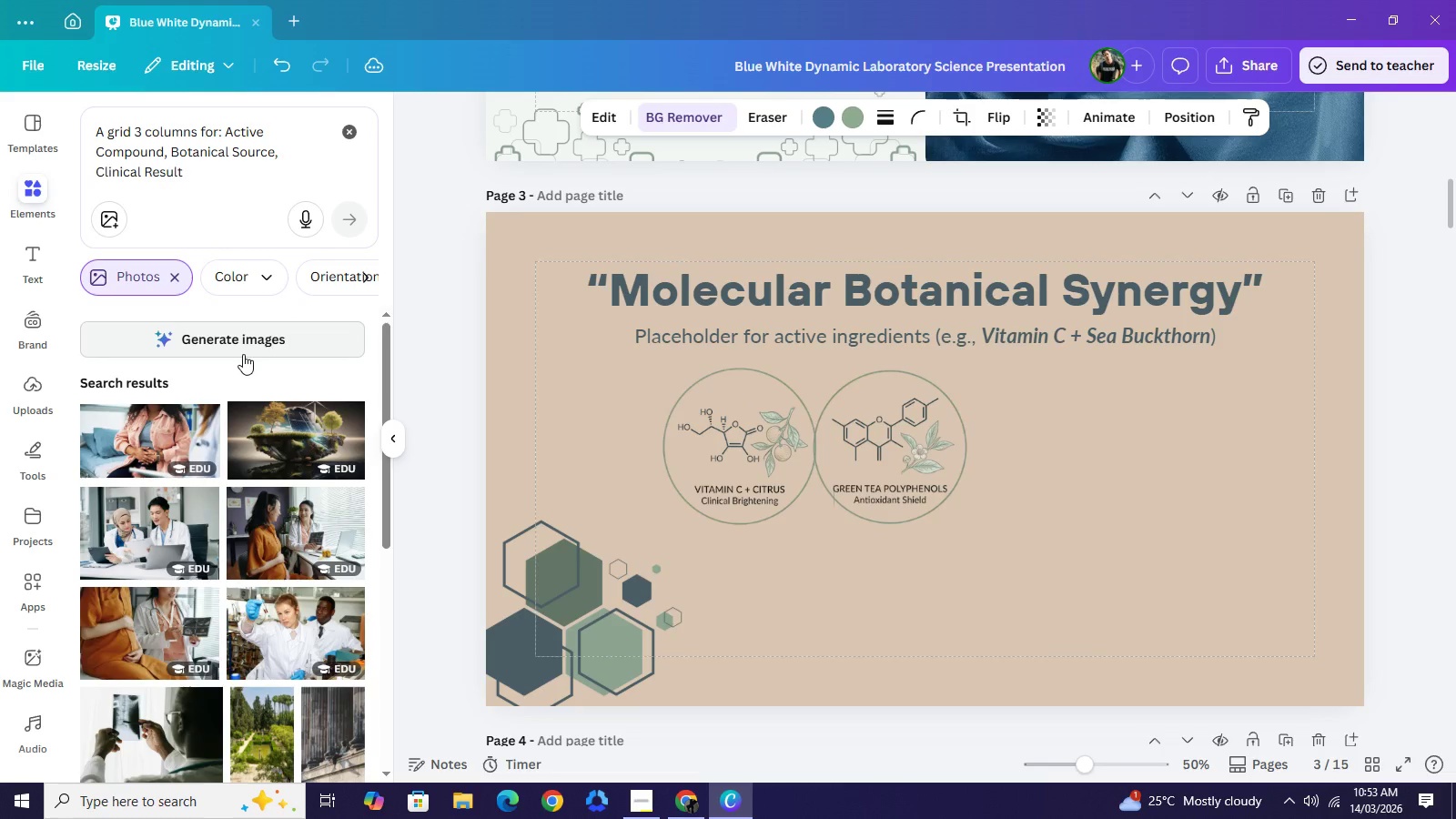 
left_click([243, 354])
 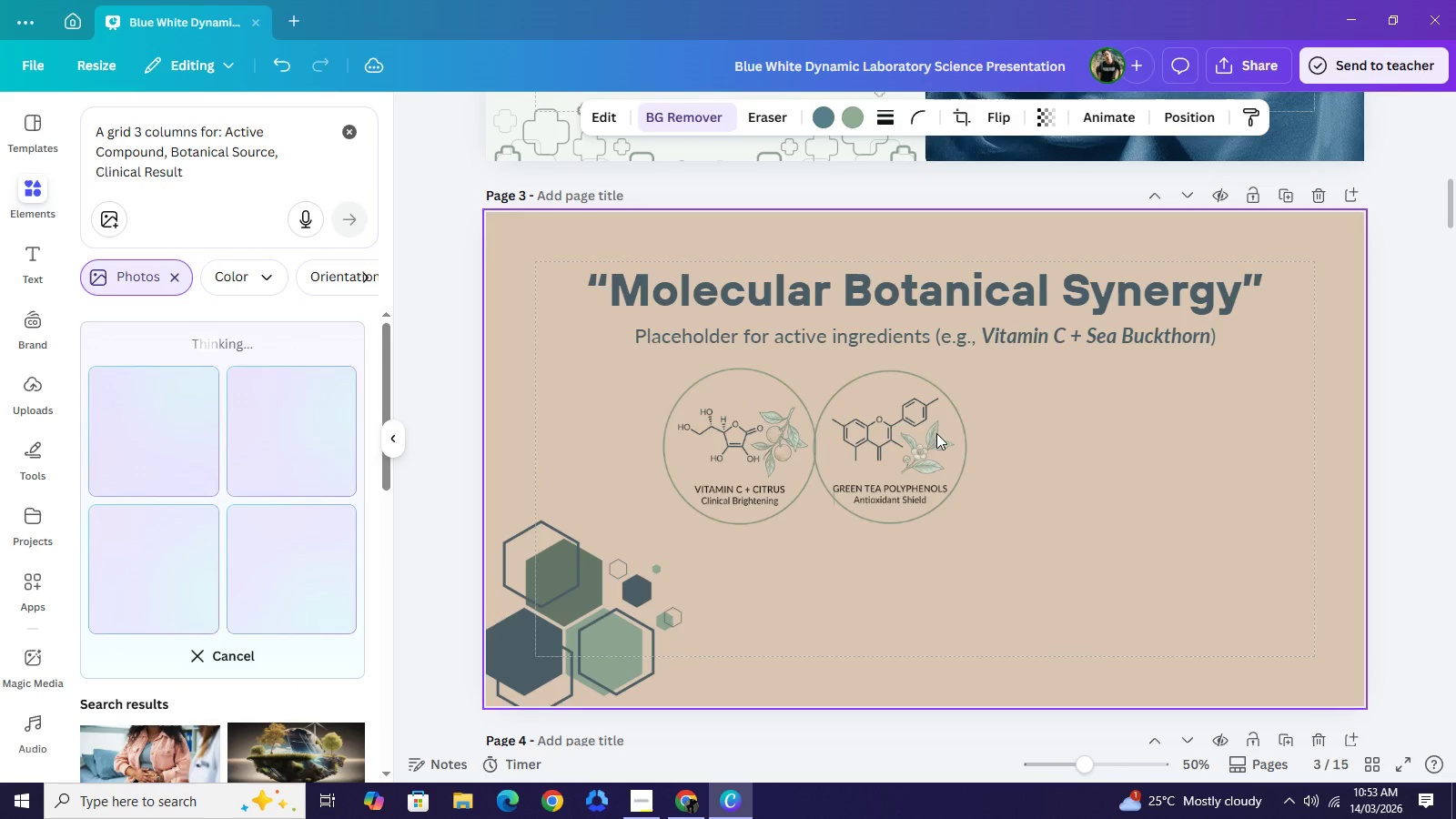 
left_click([936, 433])
 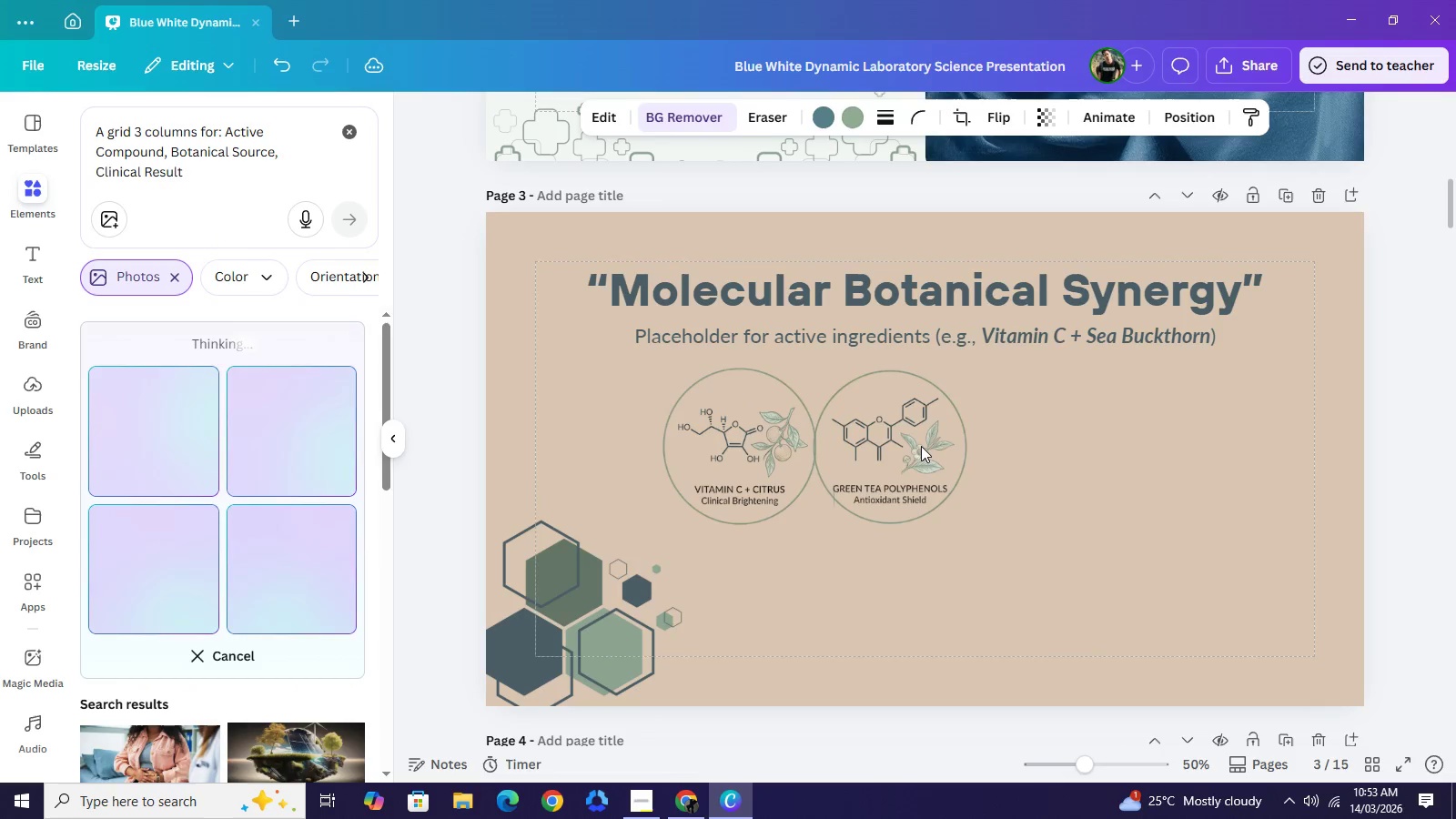 
left_click([921, 446])
 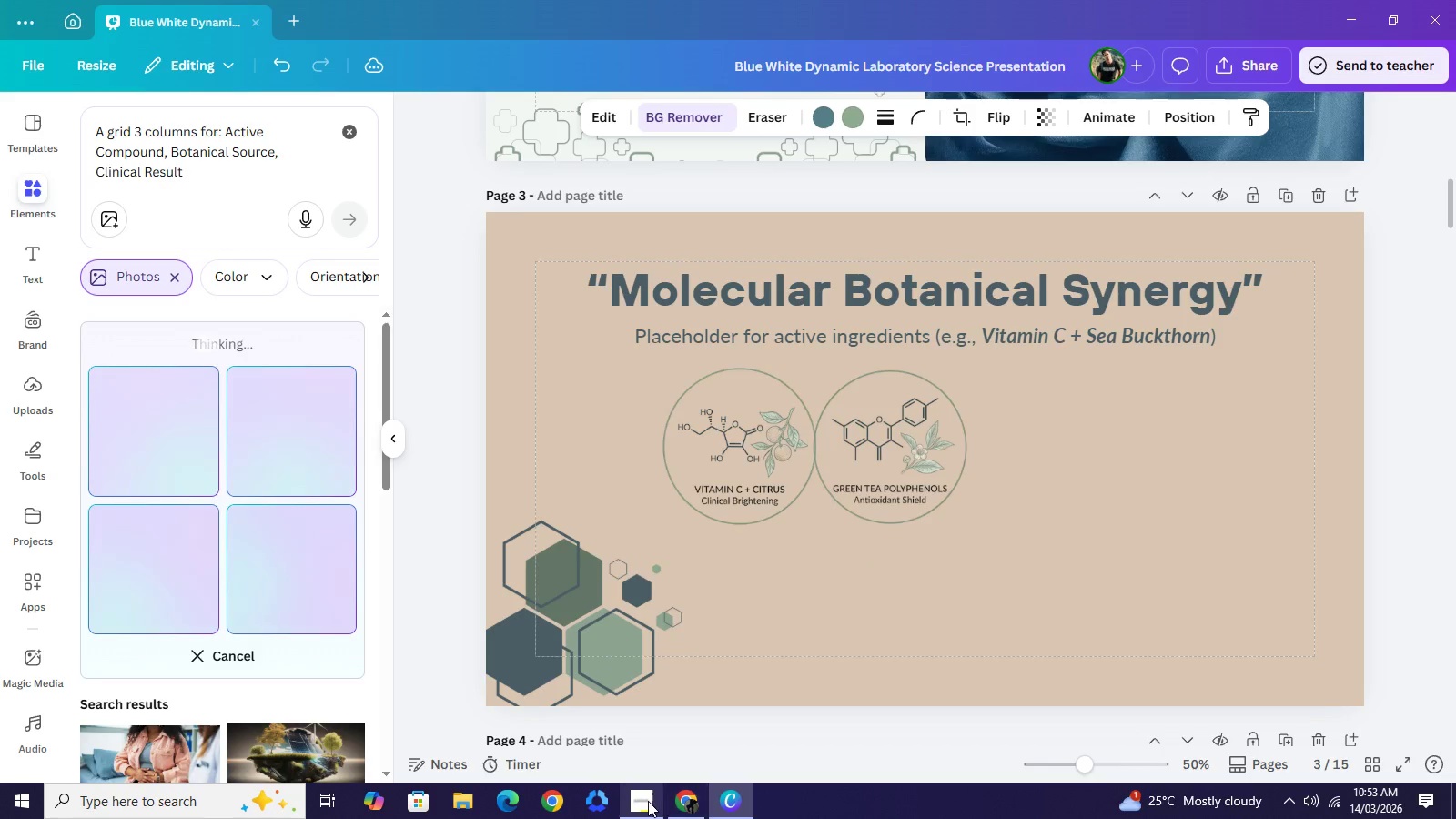 
left_click([648, 801])